 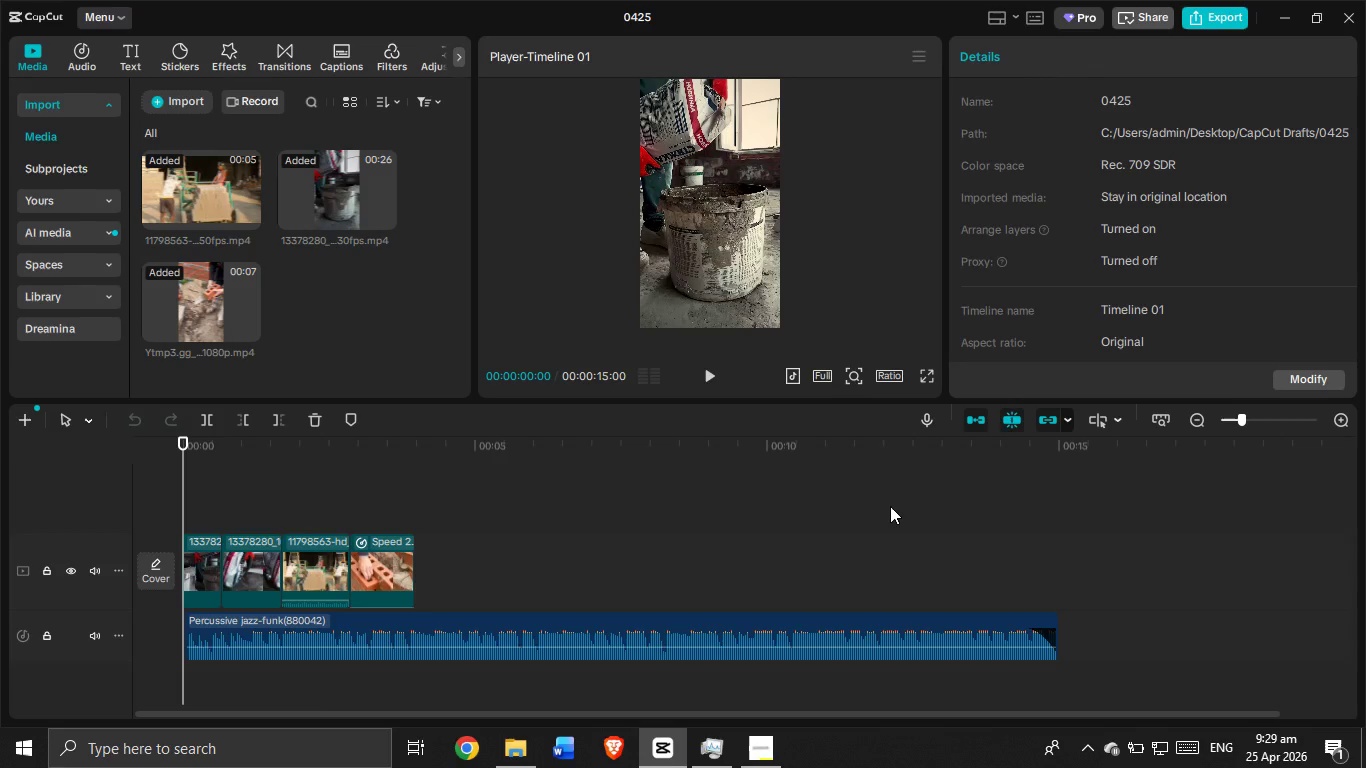 
left_click([720, 377])
 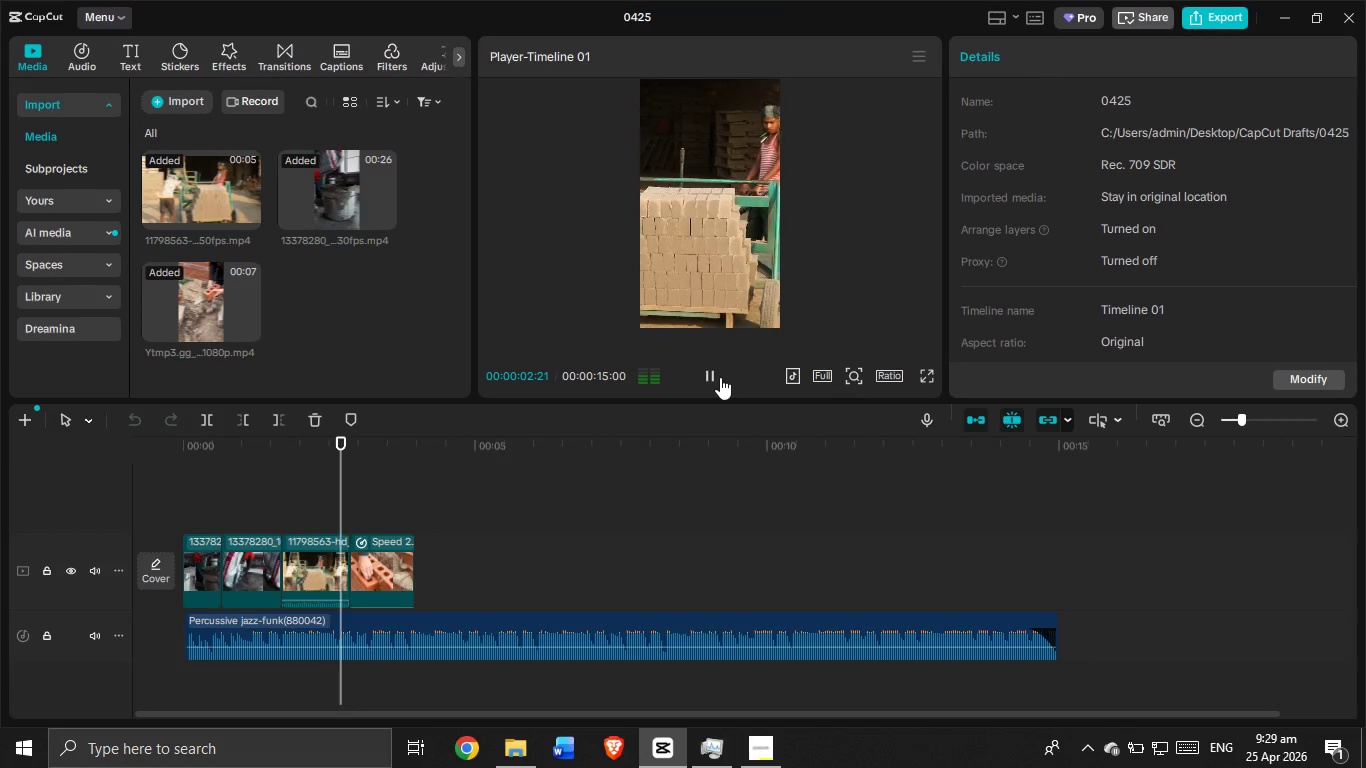 
left_click([714, 374])
 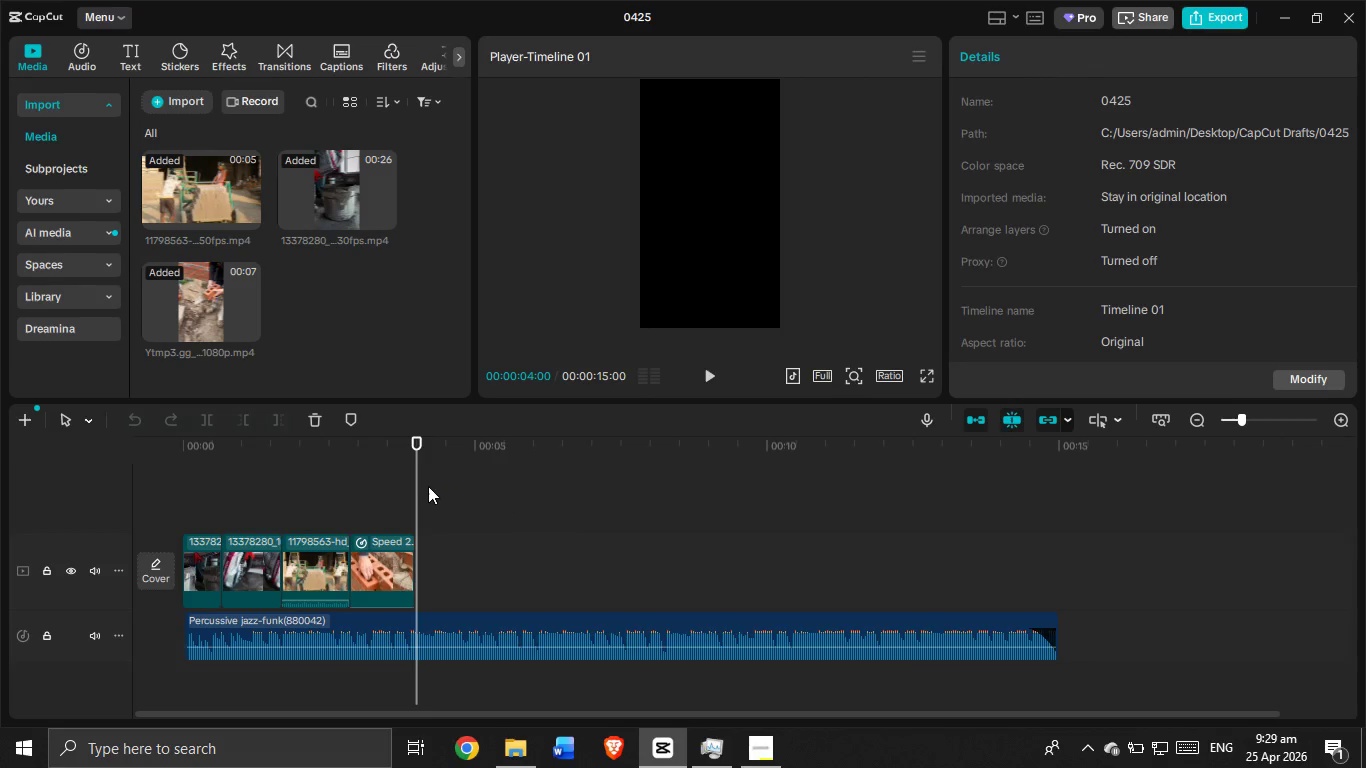 
left_click_drag(start_coordinate=[415, 483], to_coordinate=[410, 483])
 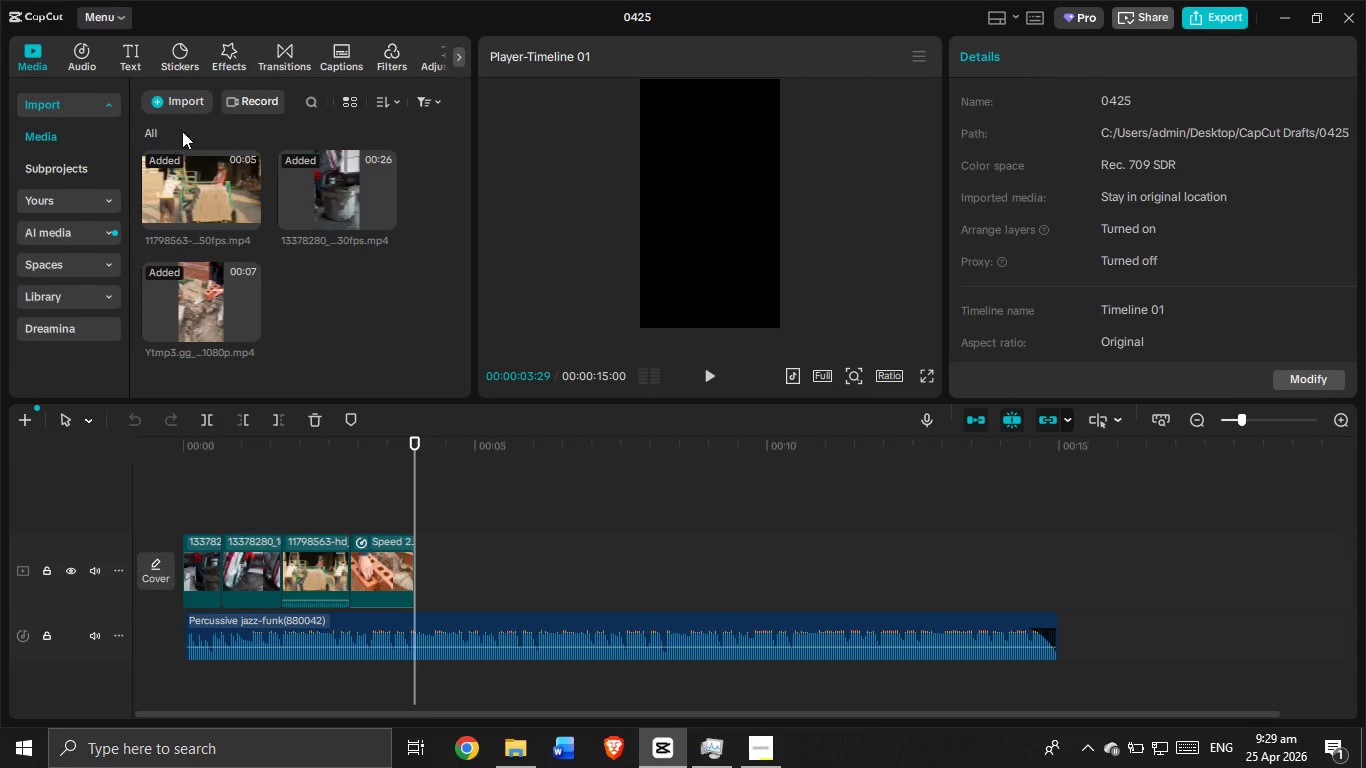 
left_click([181, 105])
 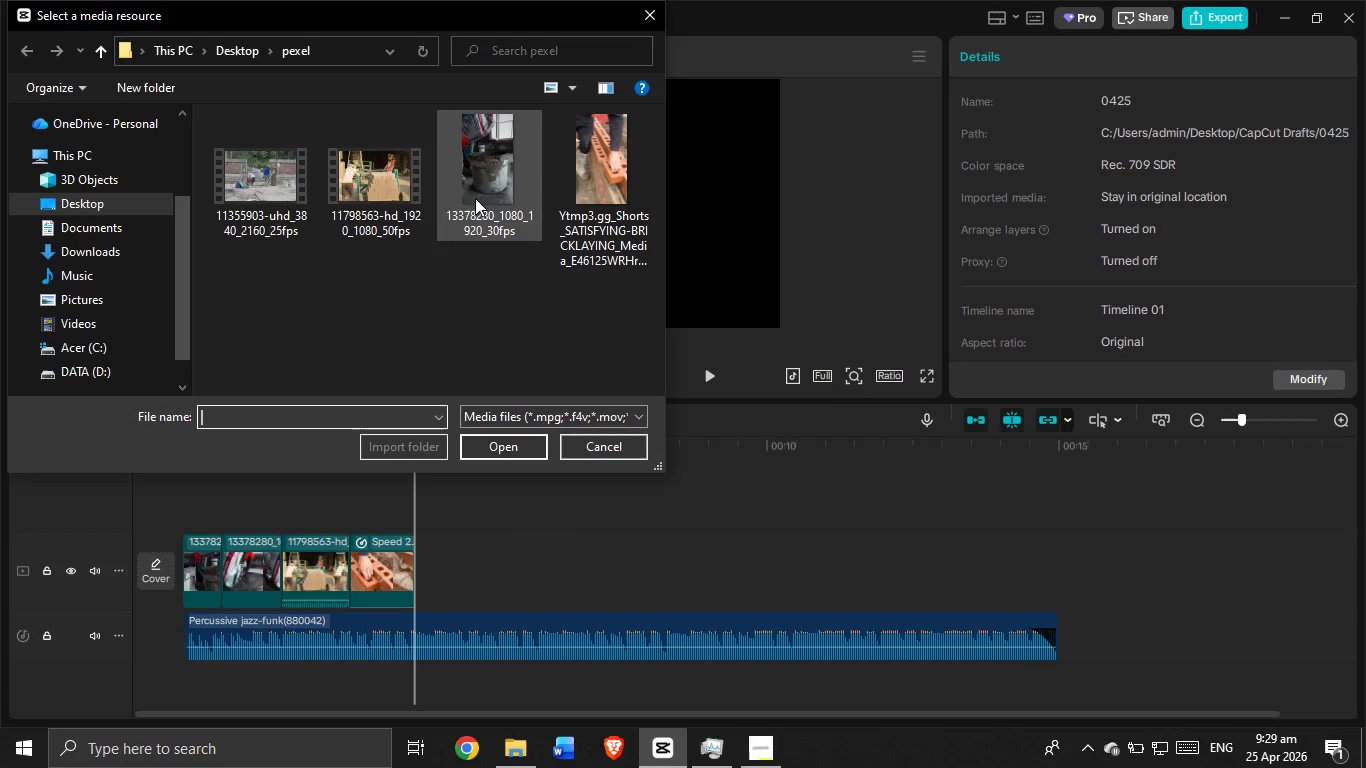 
scroll: coordinate [513, 198], scroll_direction: up, amount: 3.0
 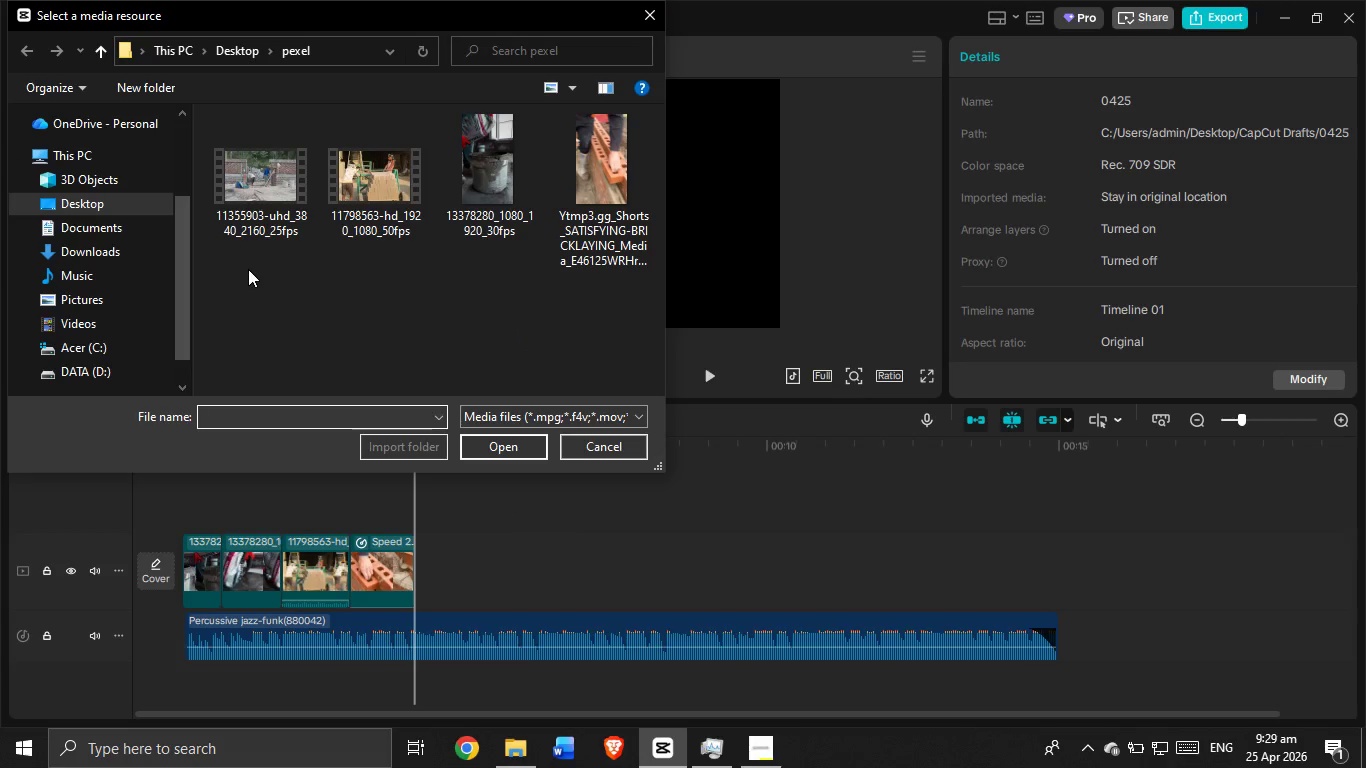 
left_click_drag(start_coordinate=[256, 289], to_coordinate=[258, 176])
 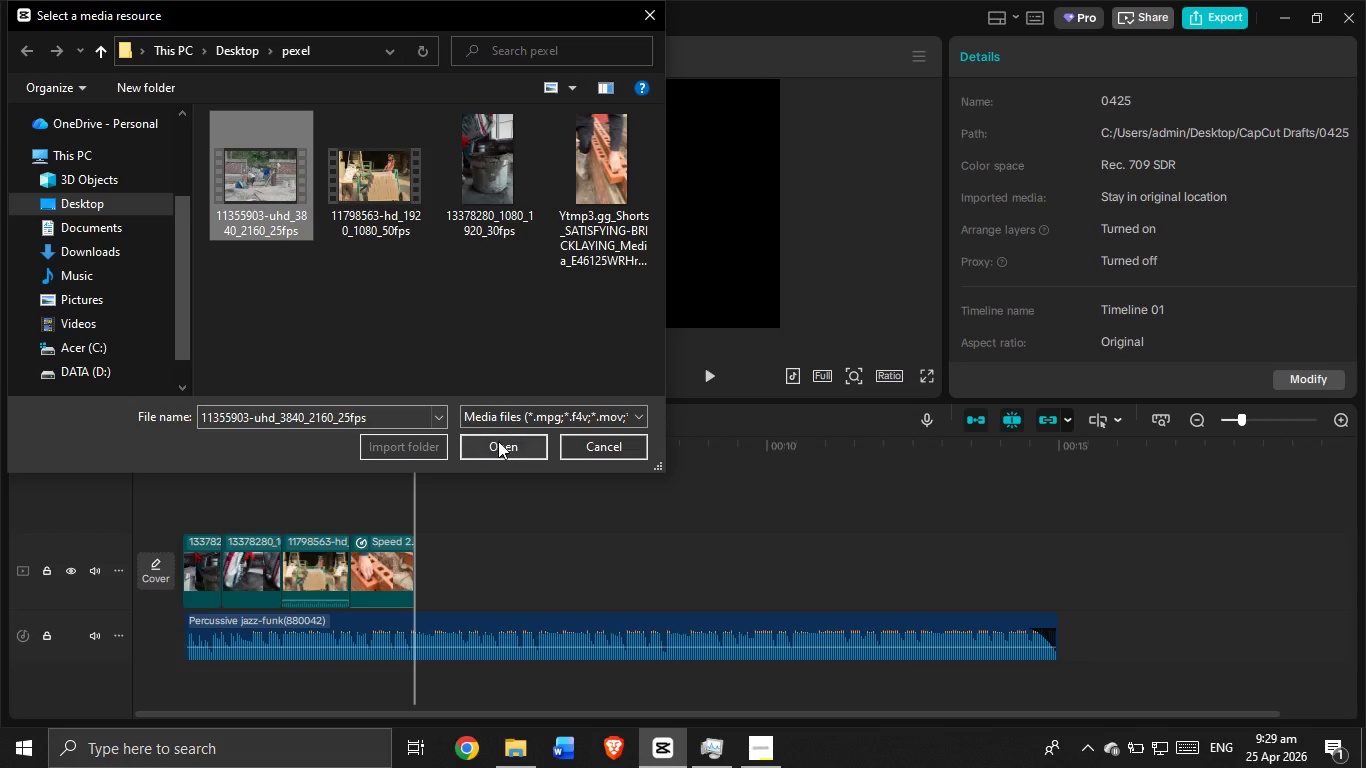 
left_click([499, 442])
 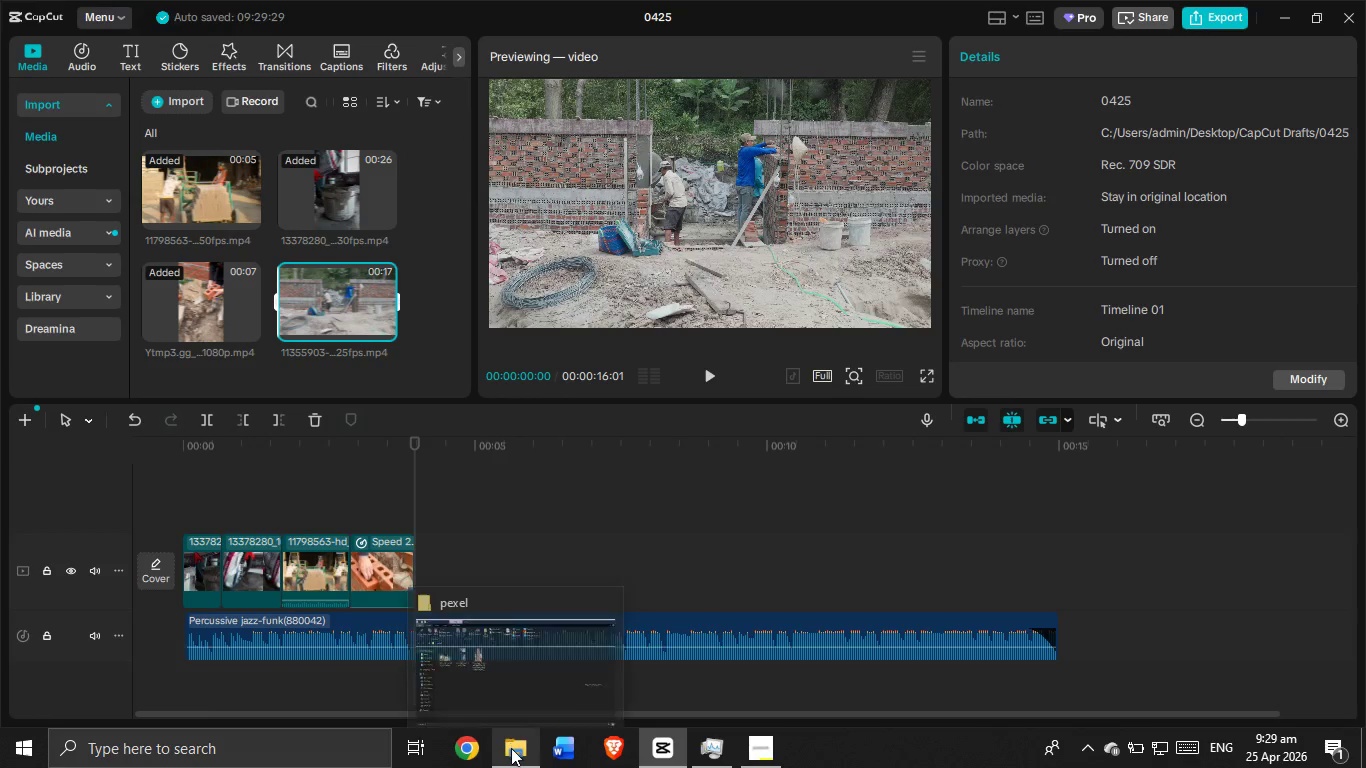 
left_click([511, 750])
 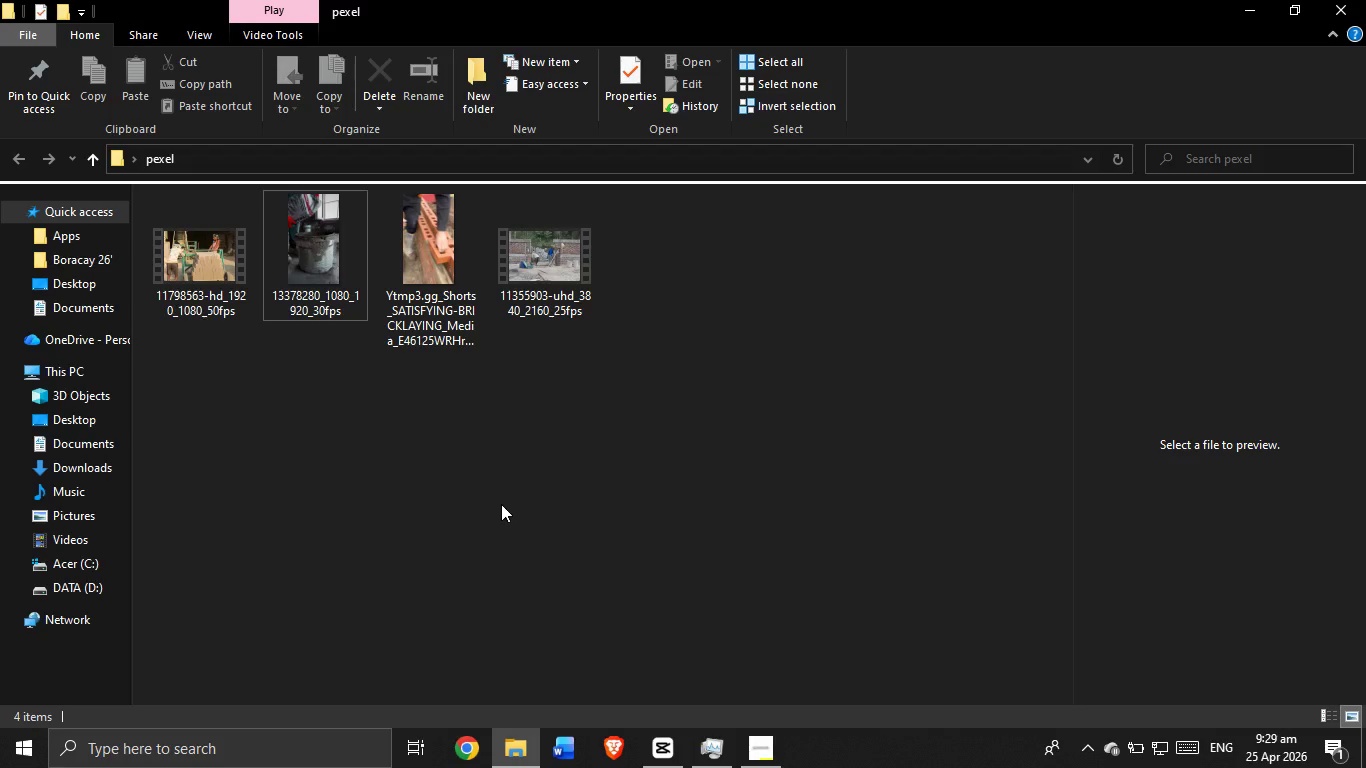 
wait(23.16)
 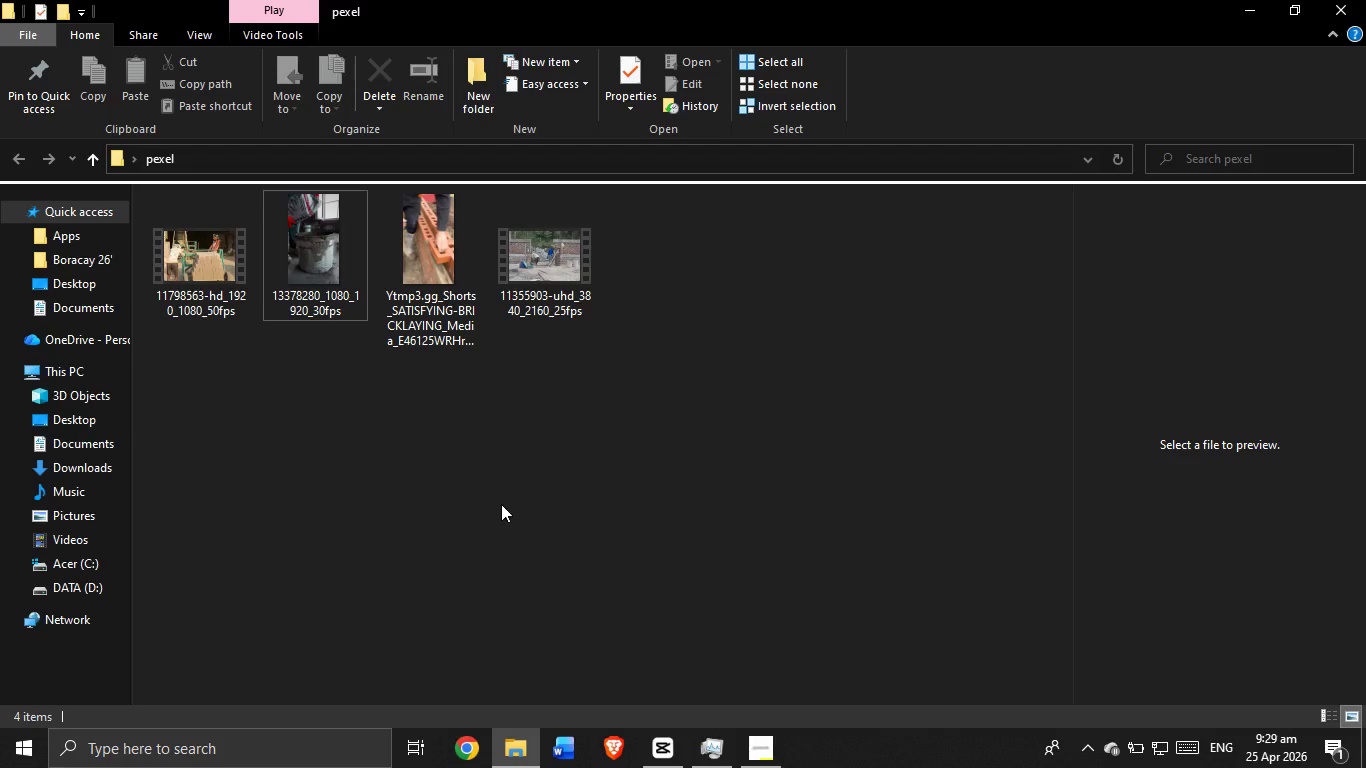 
left_click([1261, 3])
 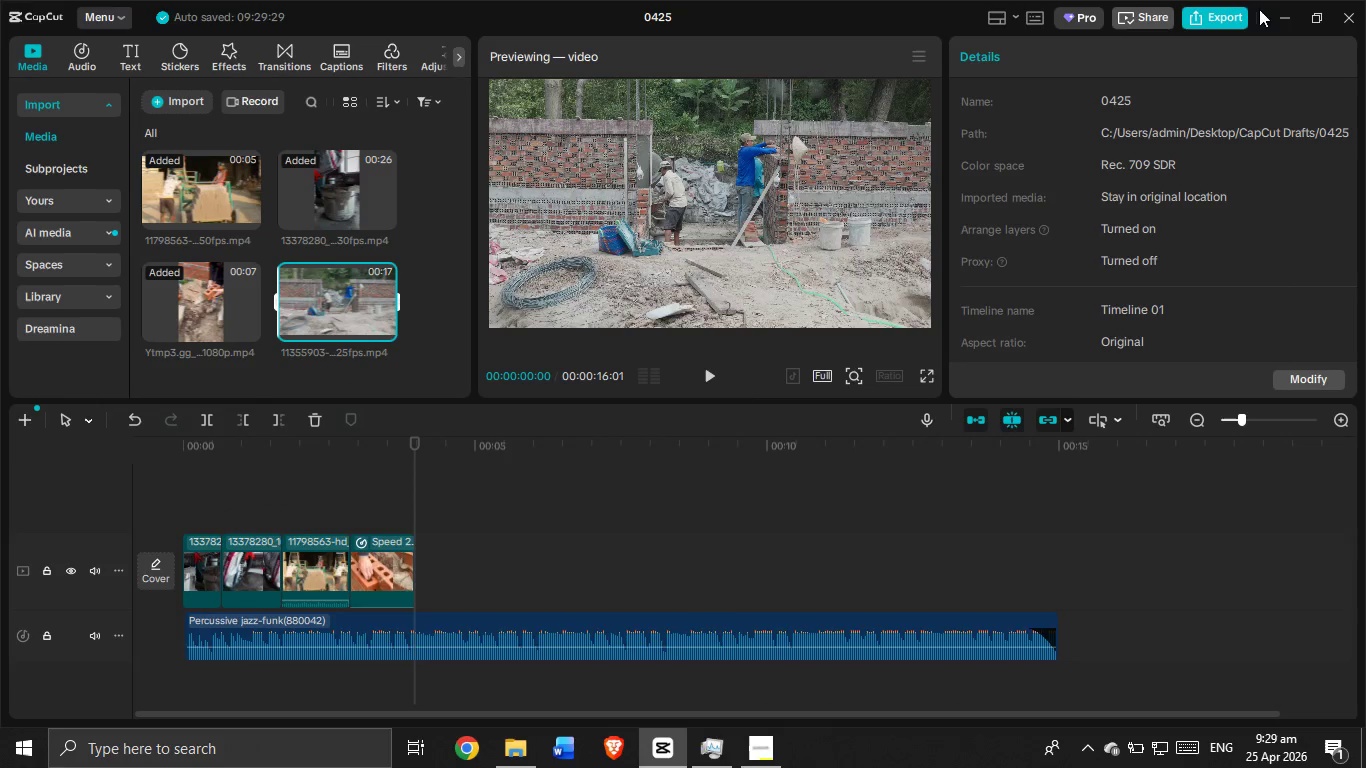 
left_click([1267, 17])
 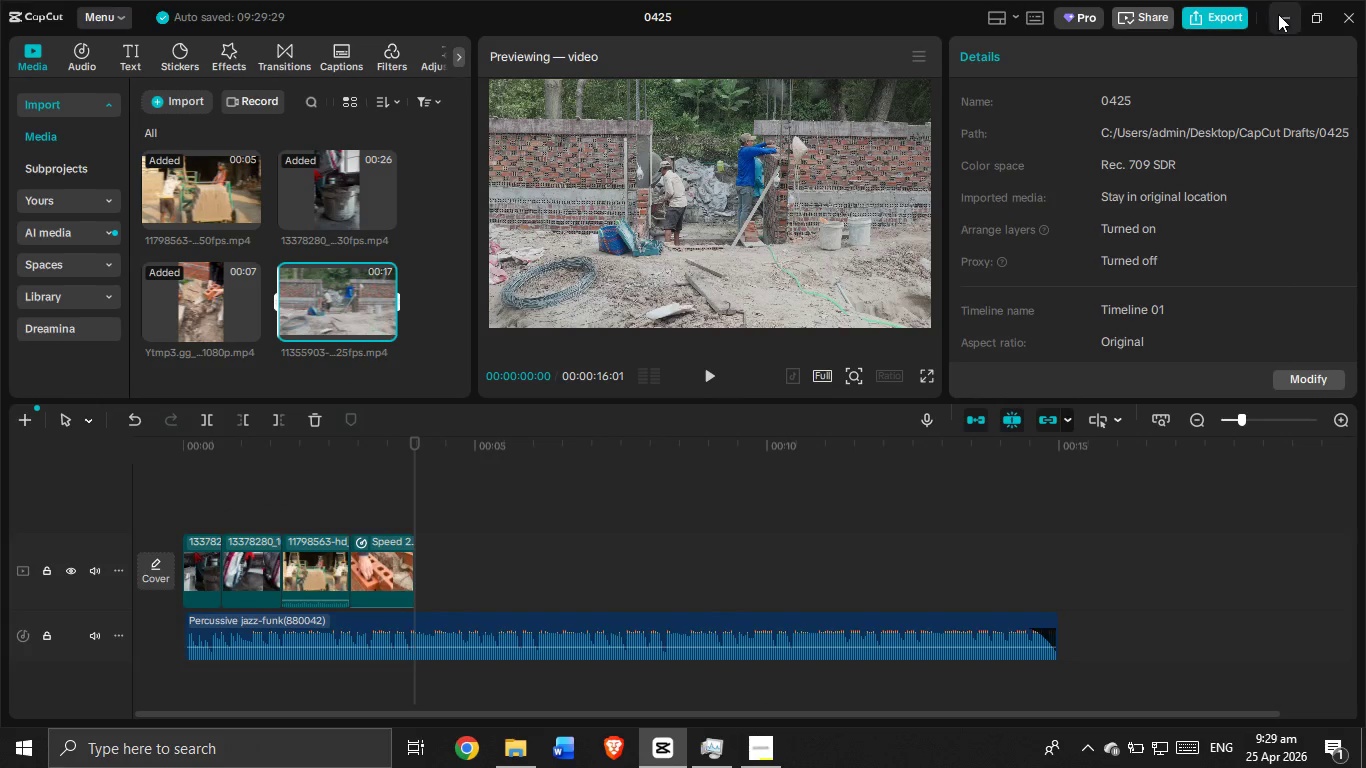 
double_click([1278, 14])
 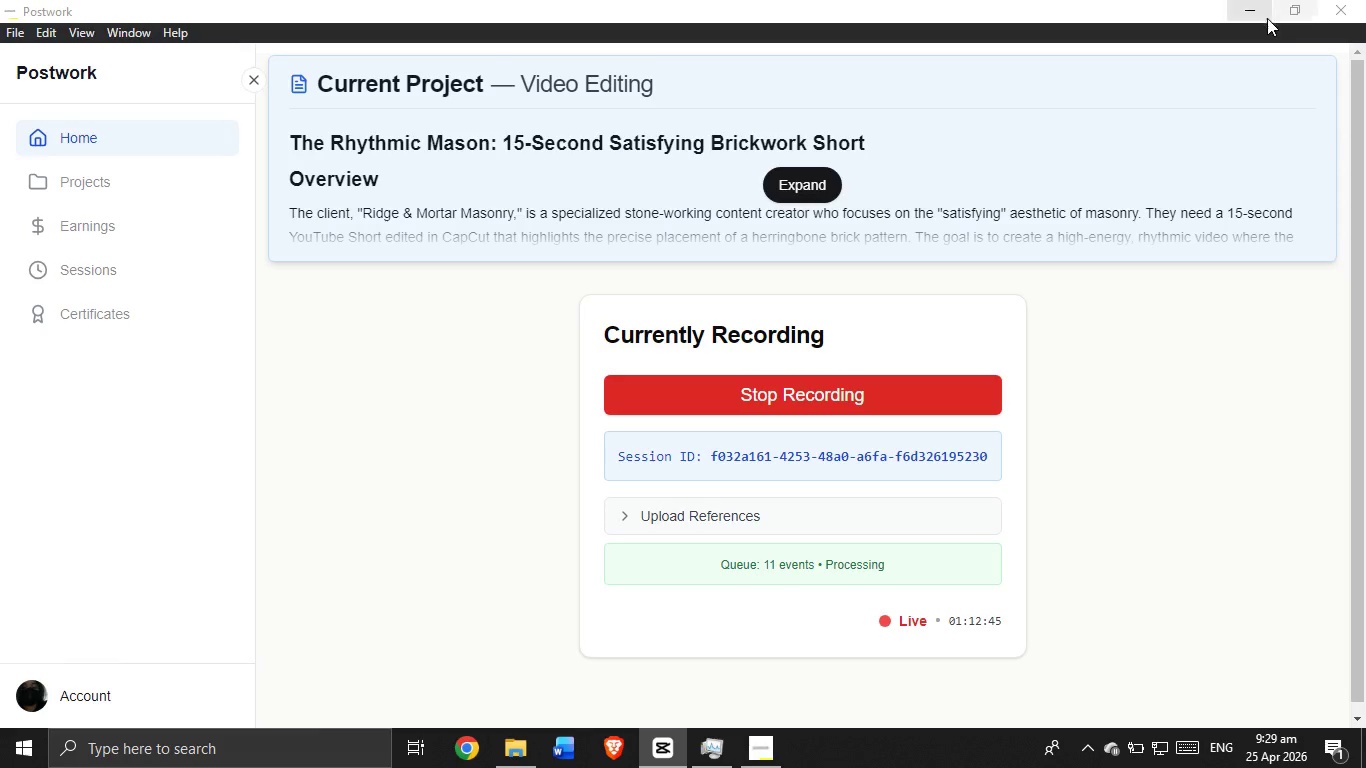 
left_click([1245, 14])
 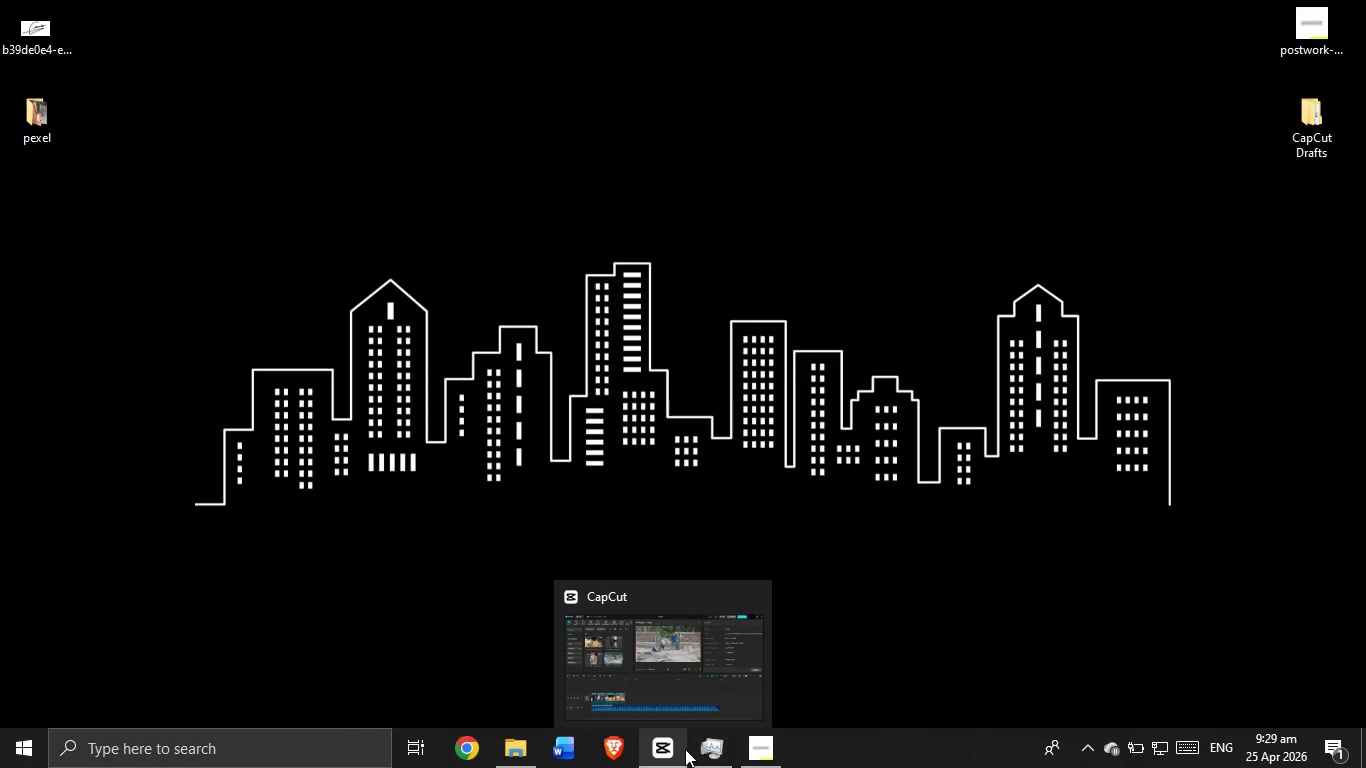 
left_click([681, 752])
 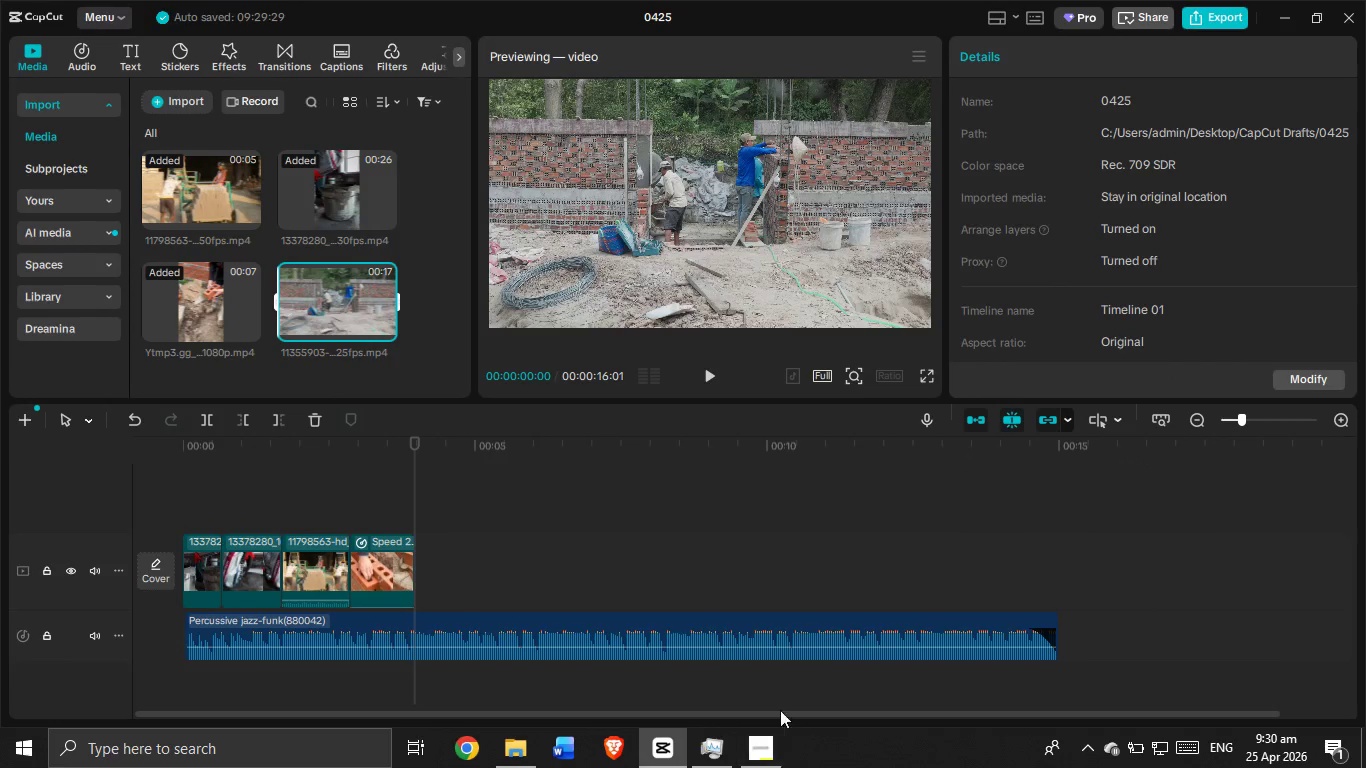 
left_click([758, 753])